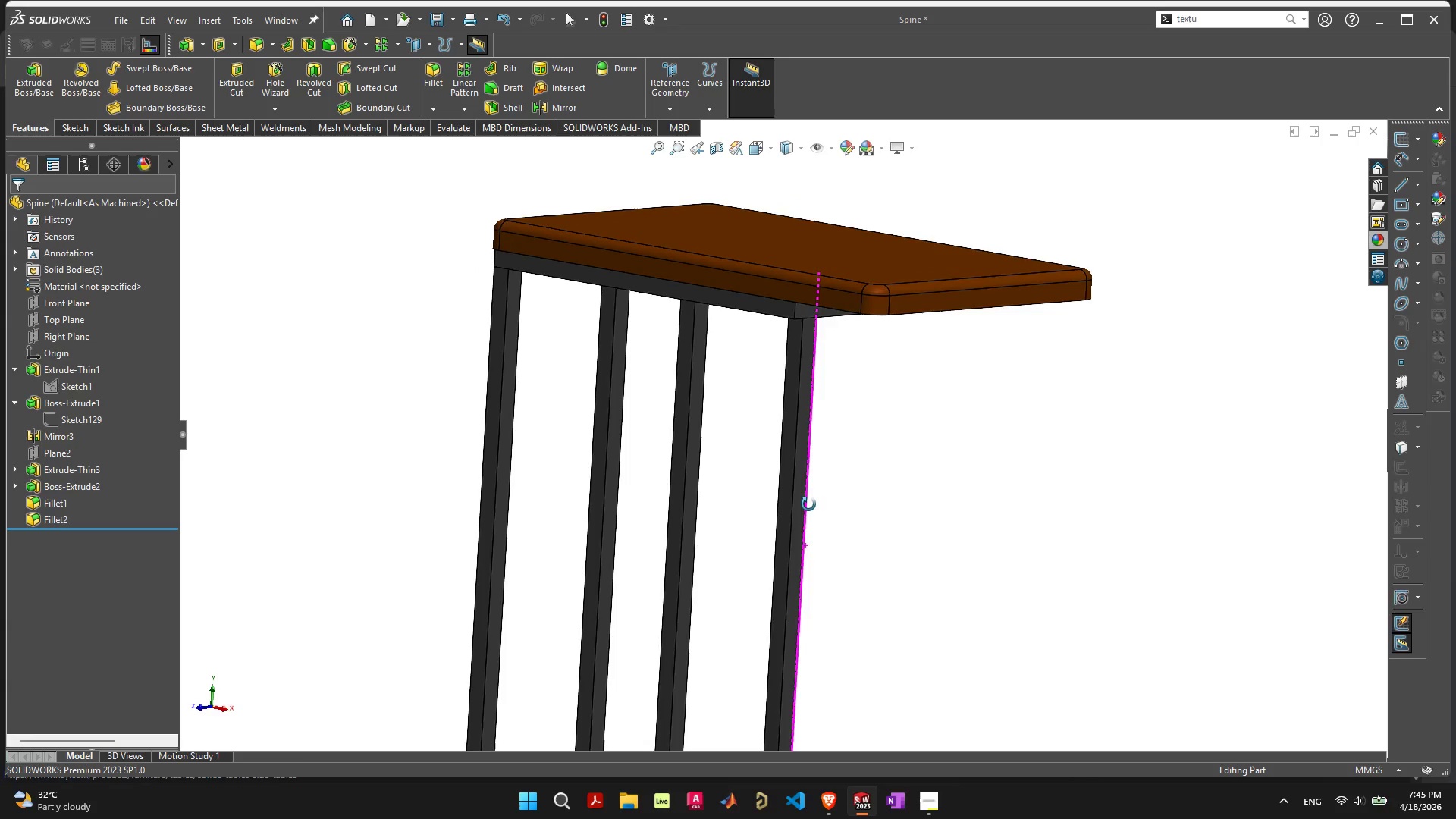 
scroll: coordinate [830, 509], scroll_direction: down, amount: 3.0
 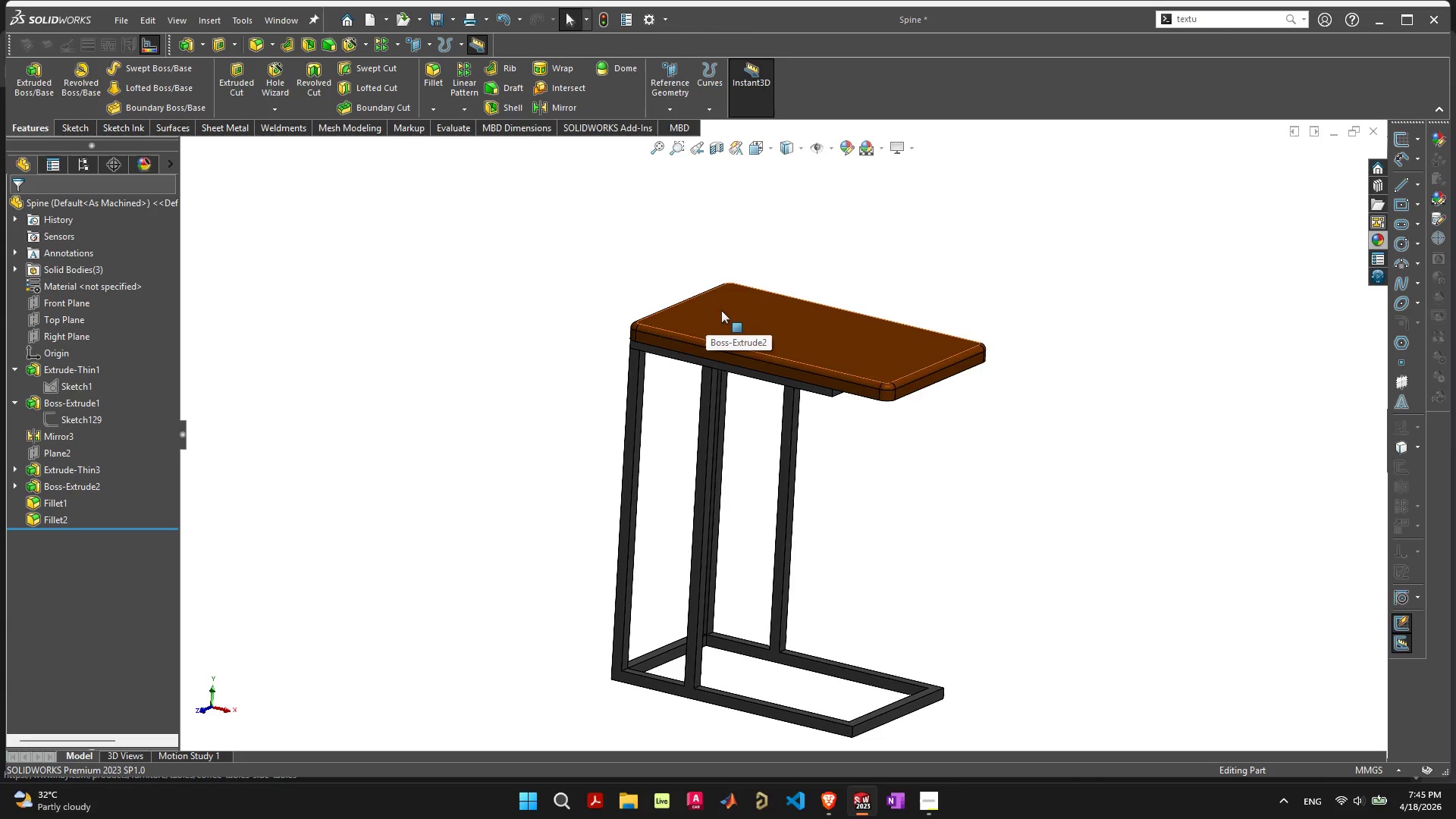 
left_click([868, 152])
 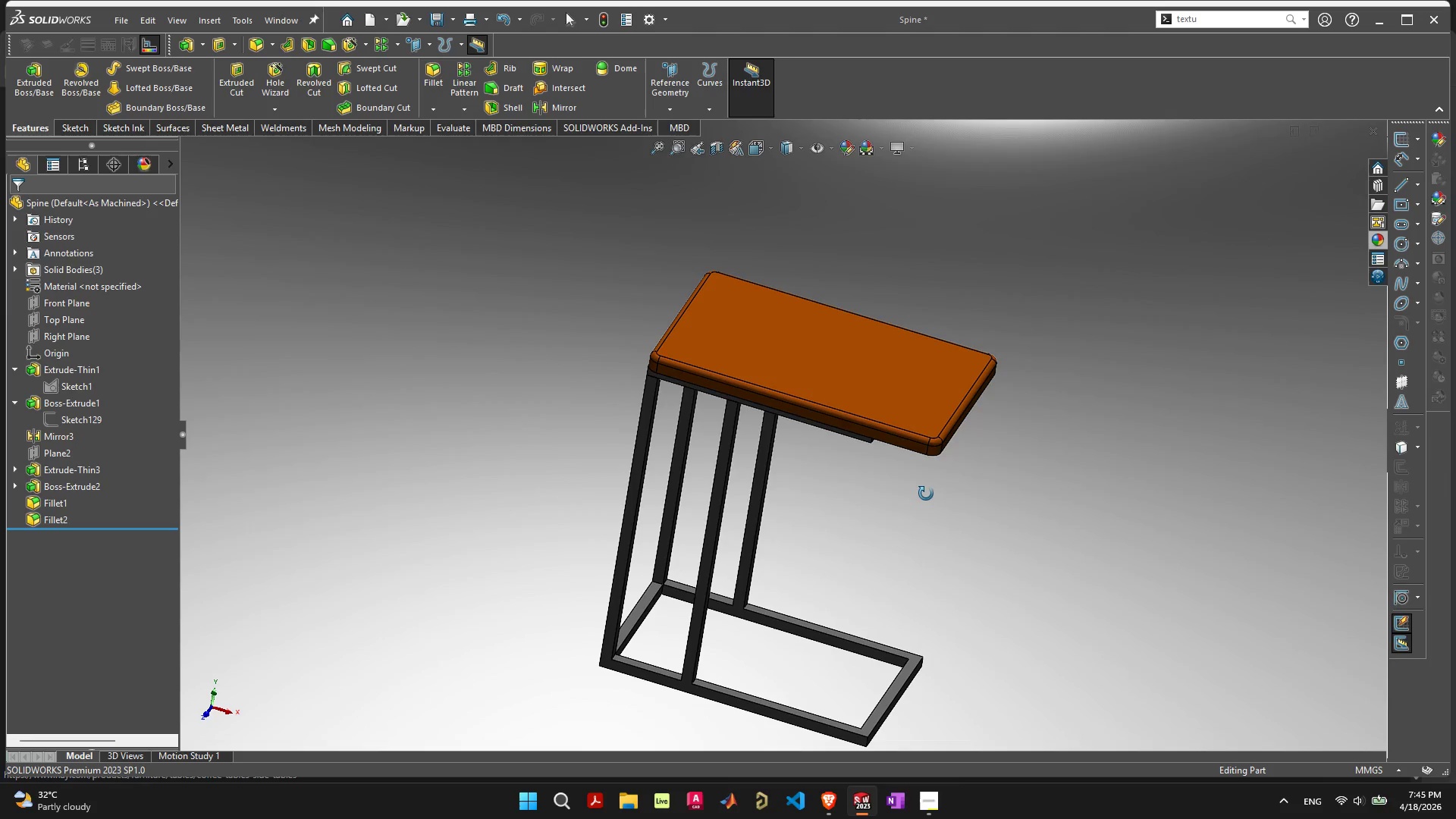 
wait(6.08)
 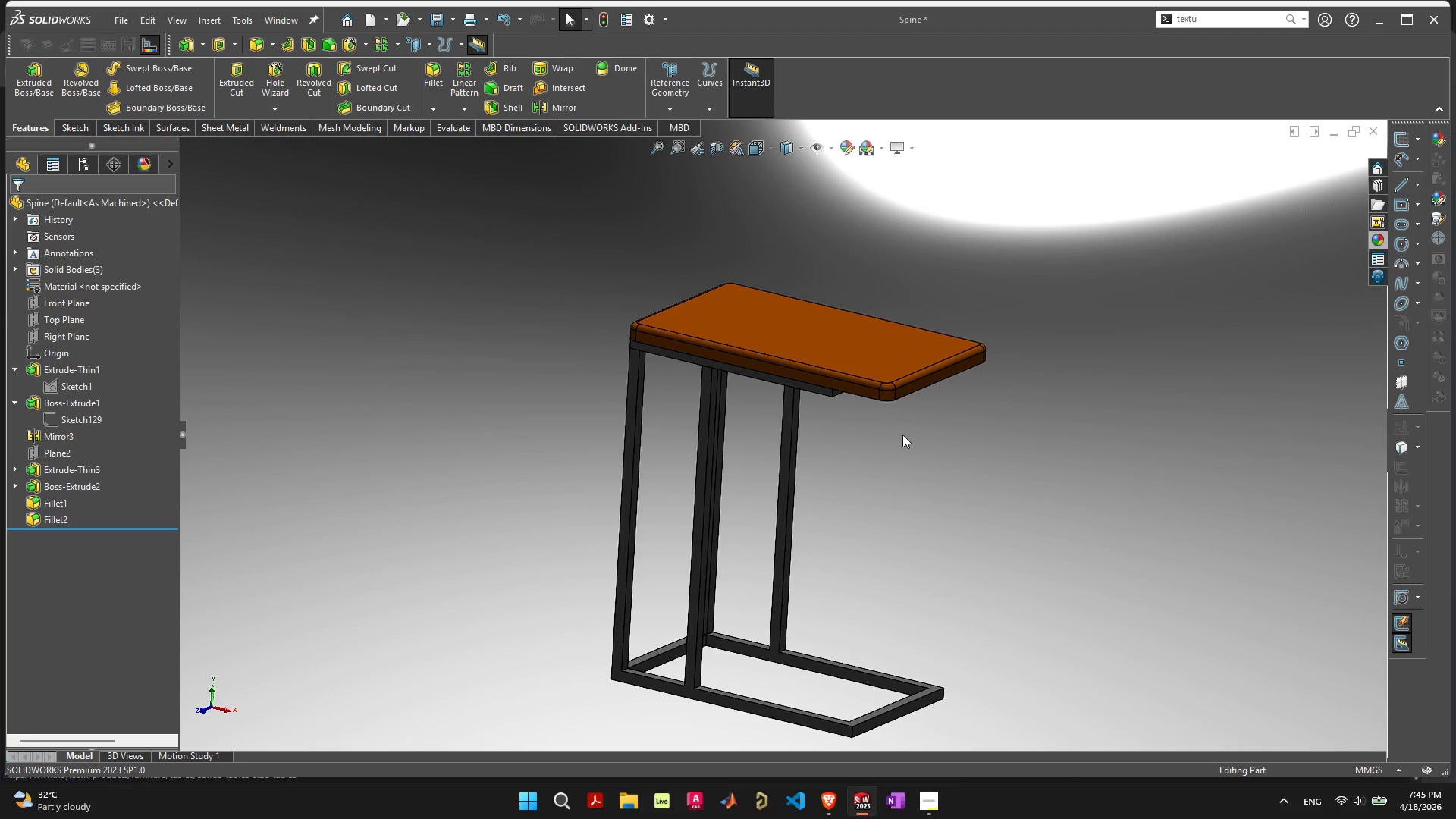 
left_click([829, 789])
 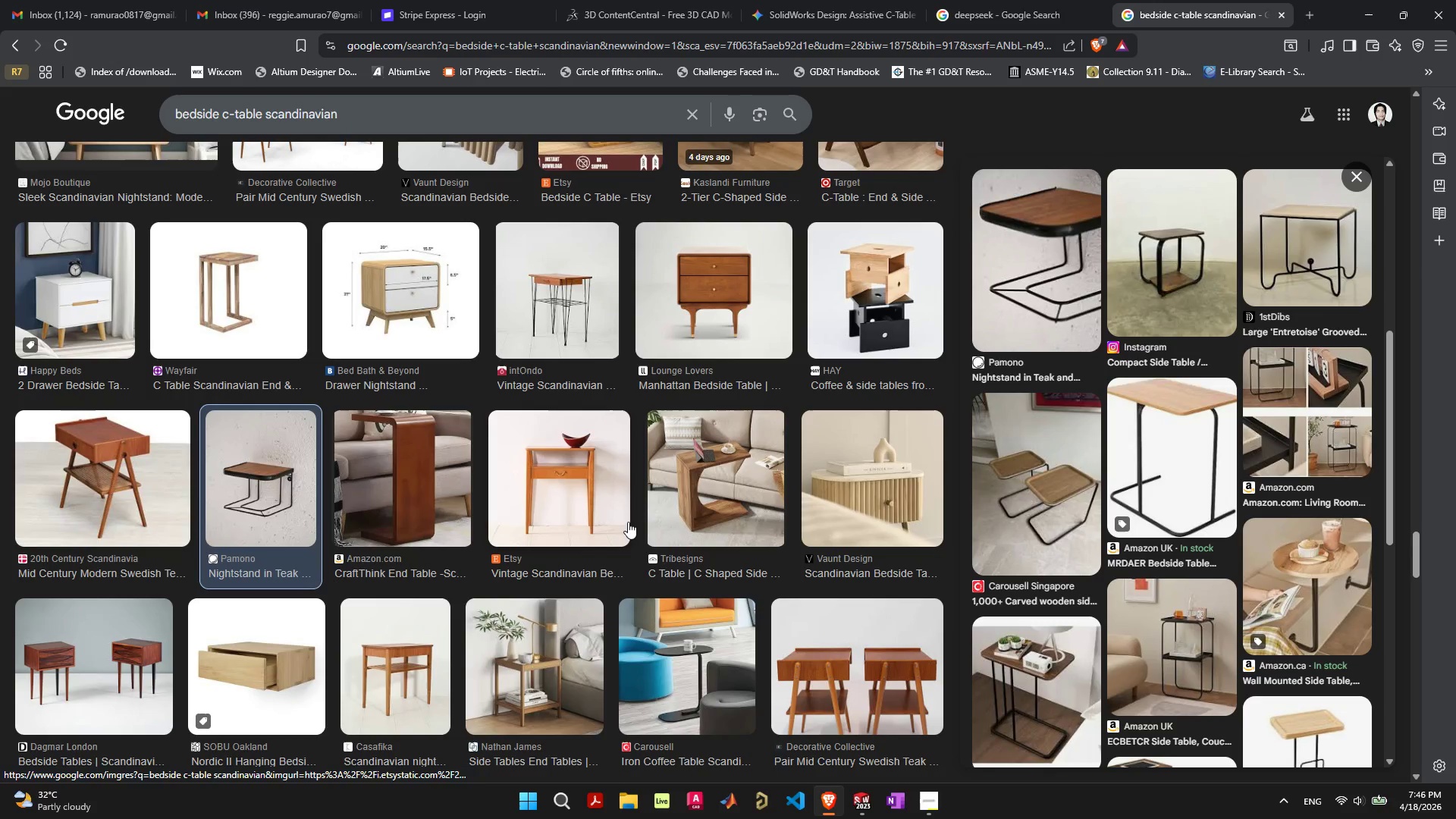 
wait(8.44)
 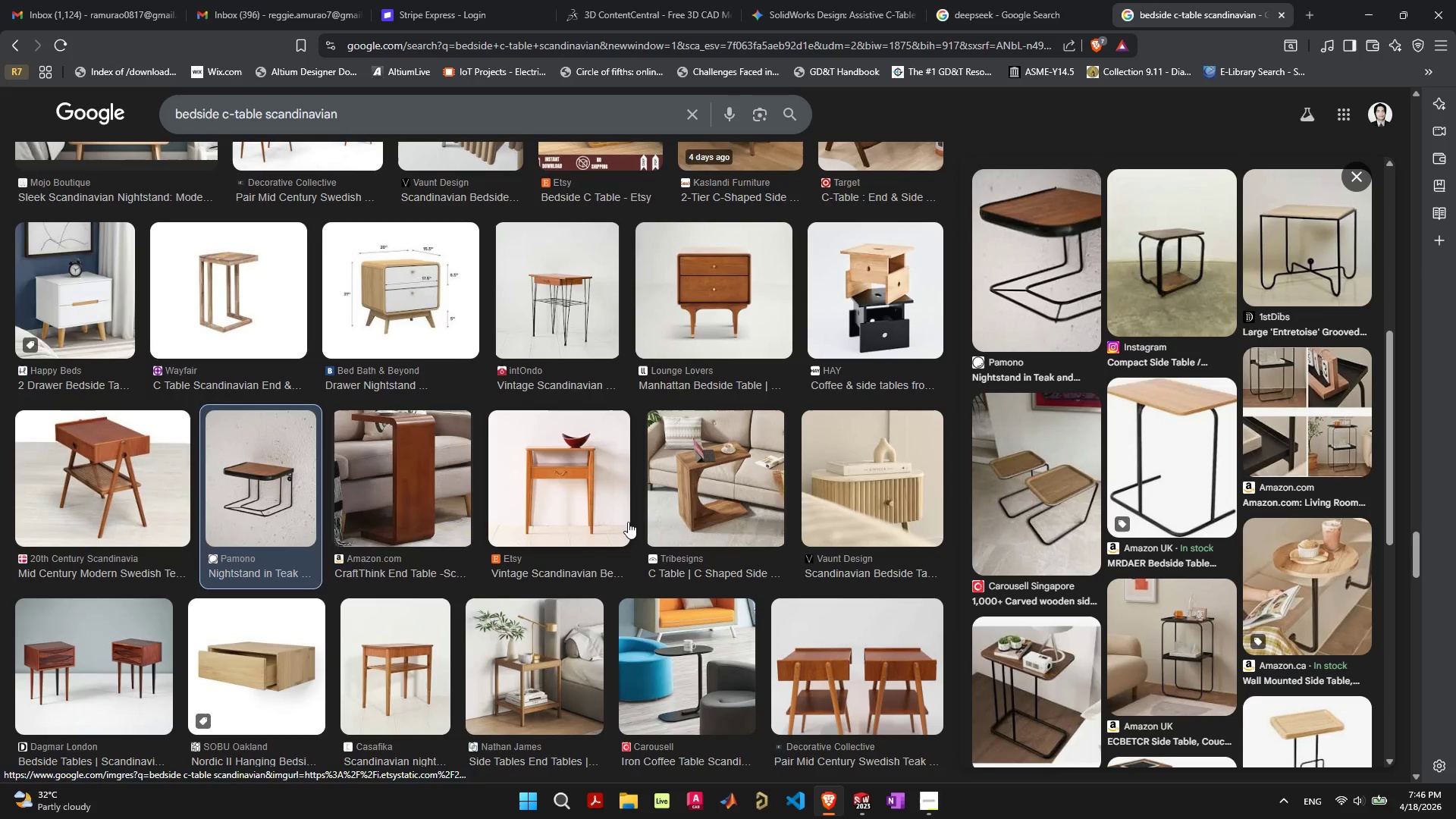 
scroll: coordinate [628, 522], scroll_direction: down, amount: 6.0
 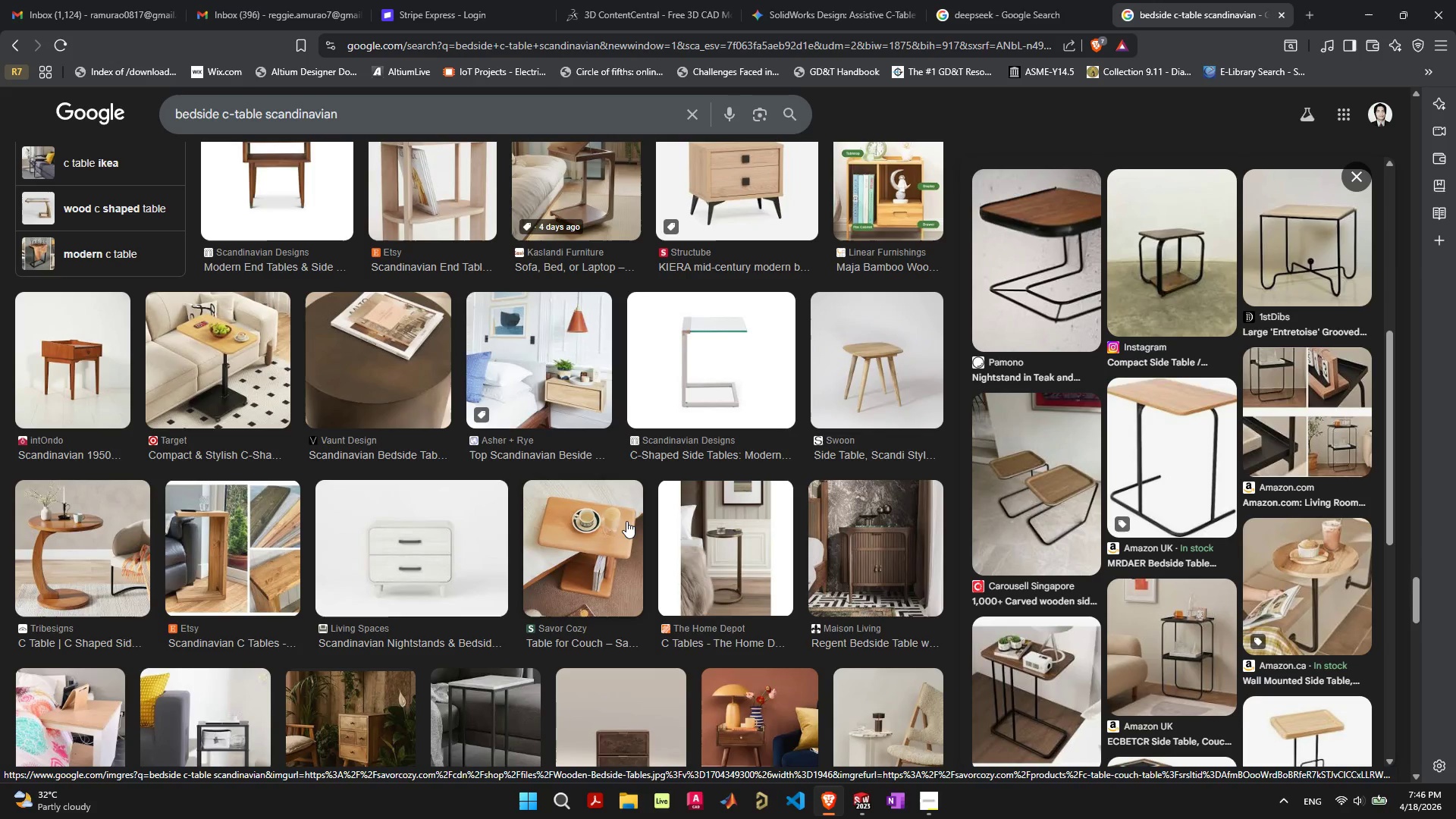 
wait(12.09)
 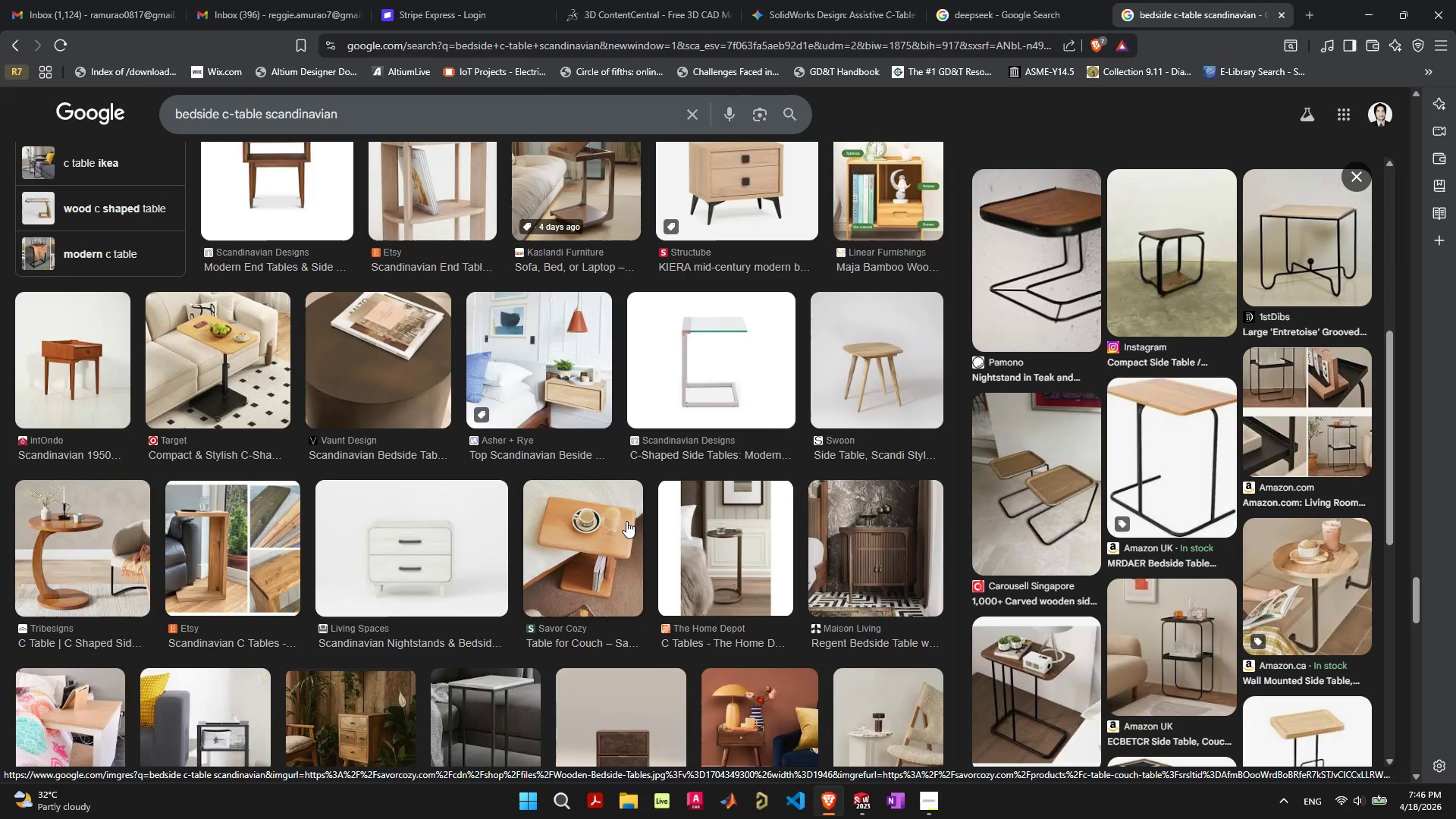 
scroll: coordinate [650, 523], scroll_direction: down, amount: 3.0
 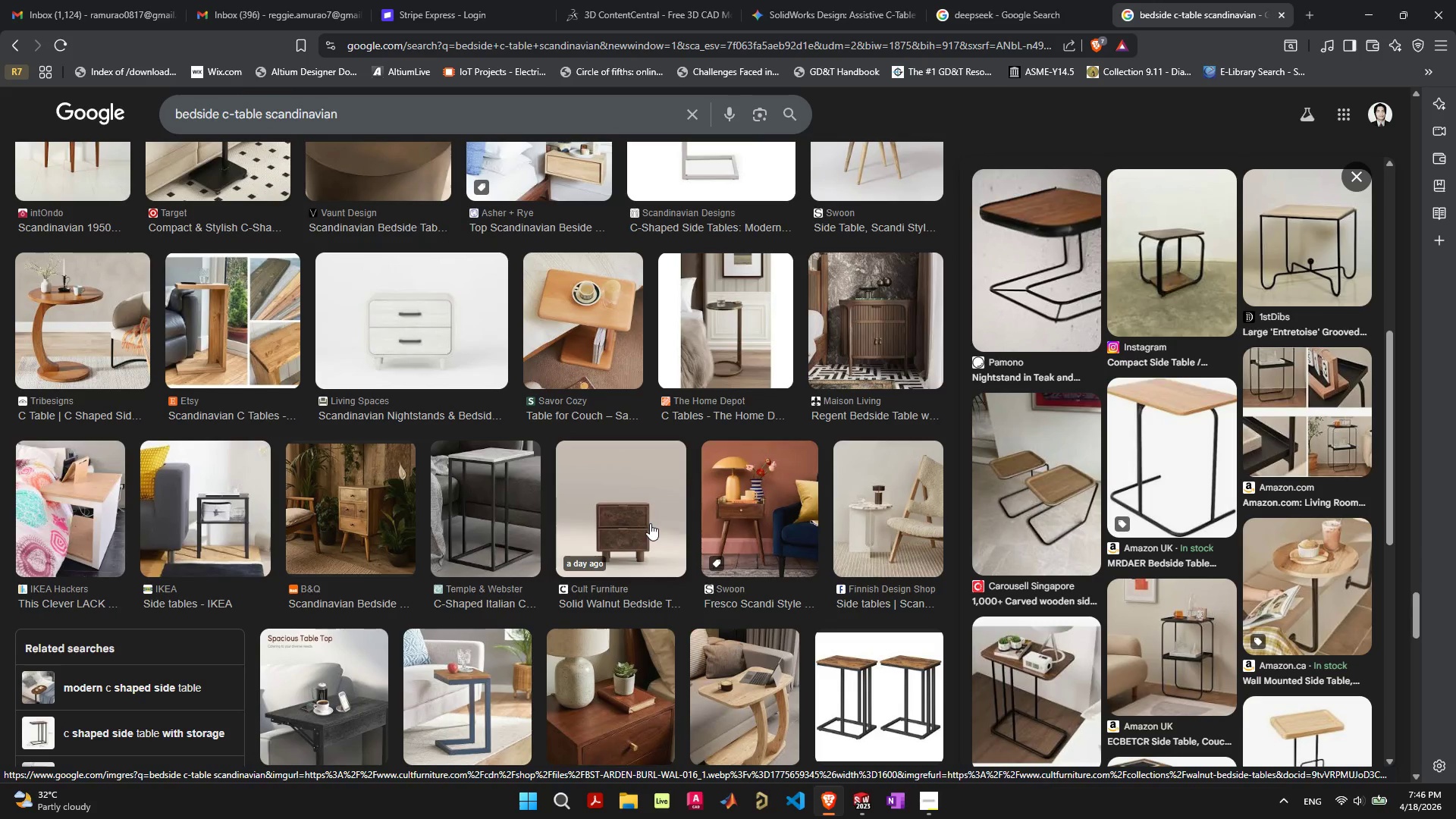 
left_click([522, 529])
 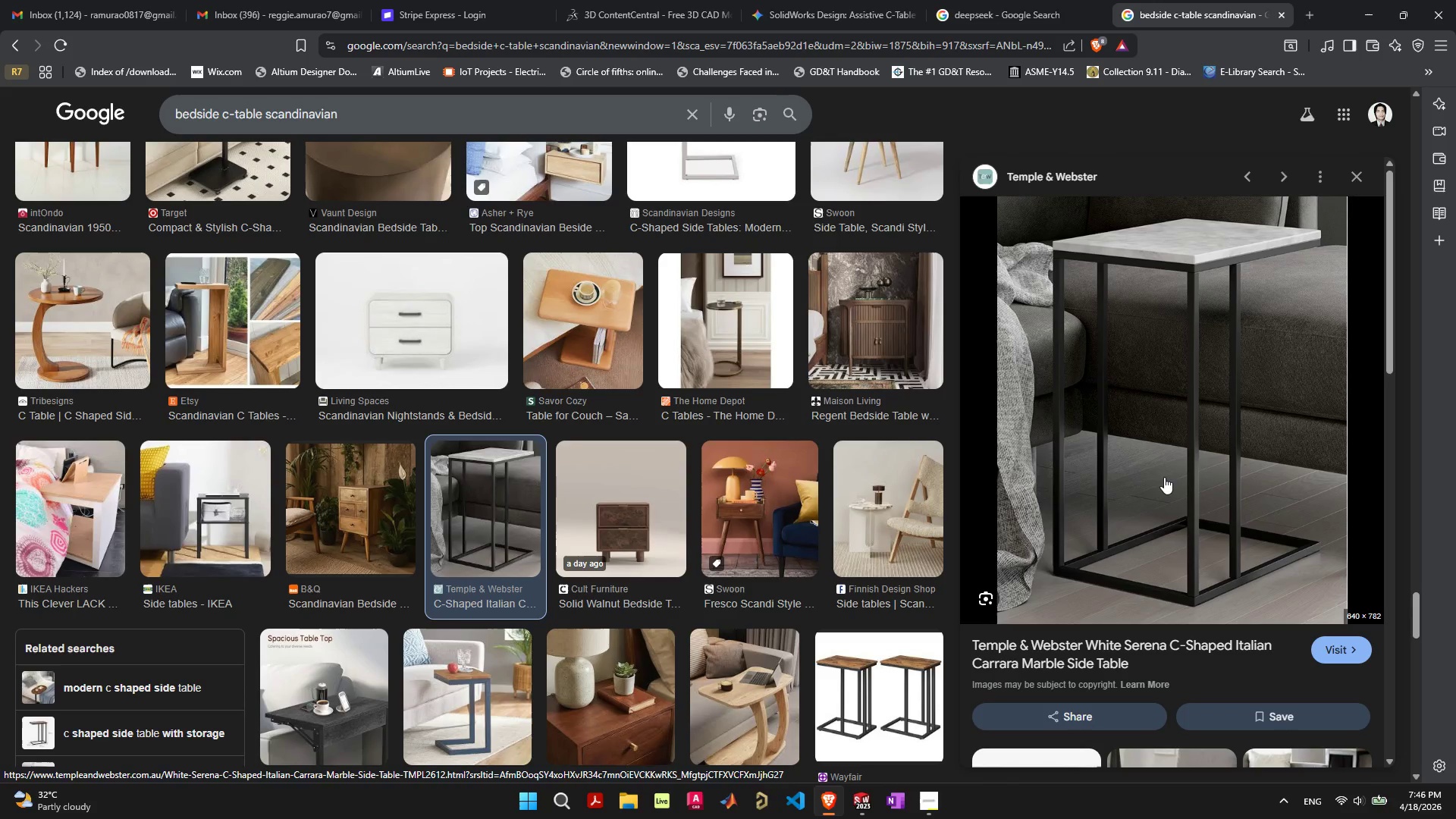 
wait(13.11)
 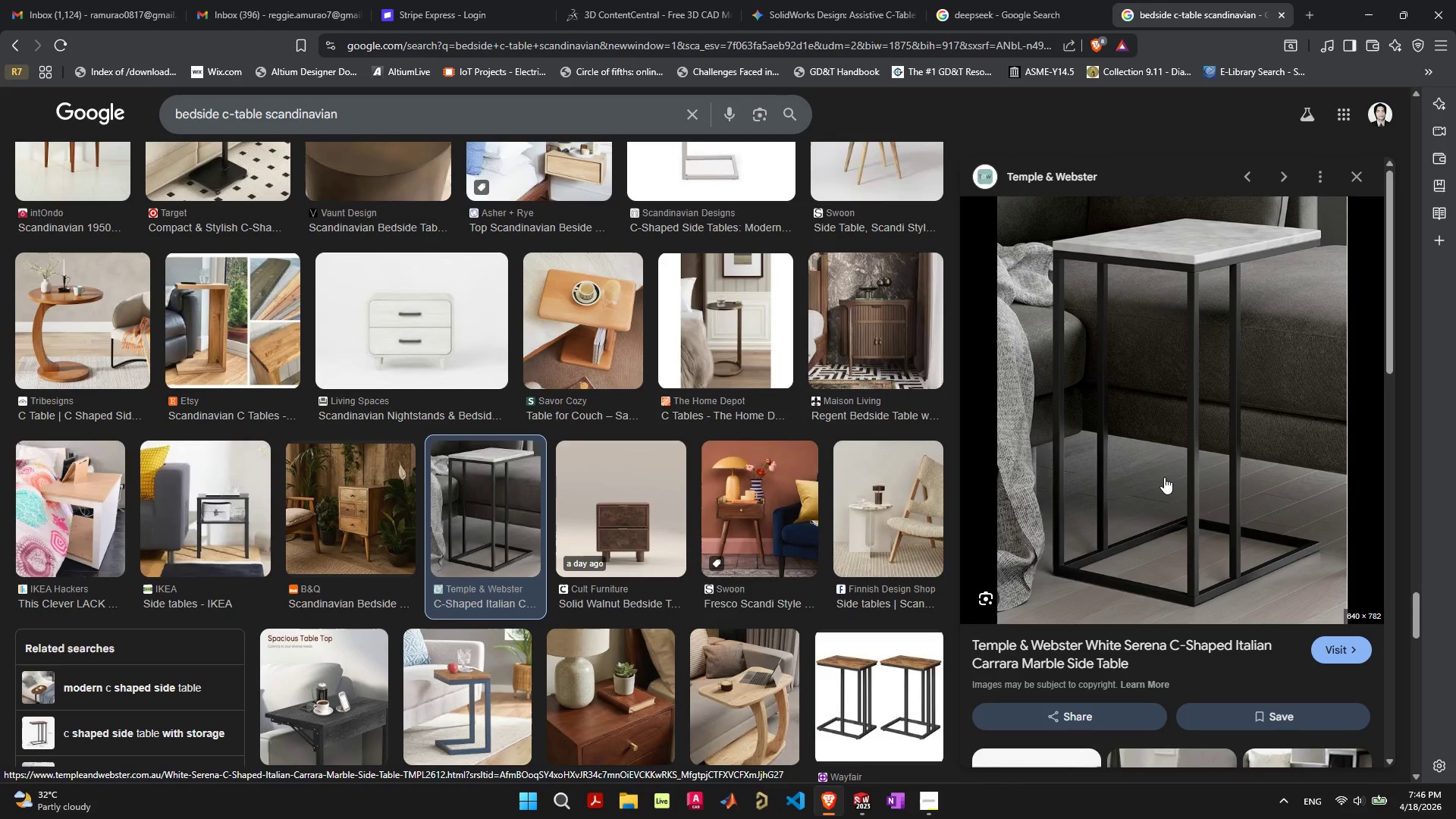 
scroll: coordinate [1170, 638], scroll_direction: down, amount: 7.0
 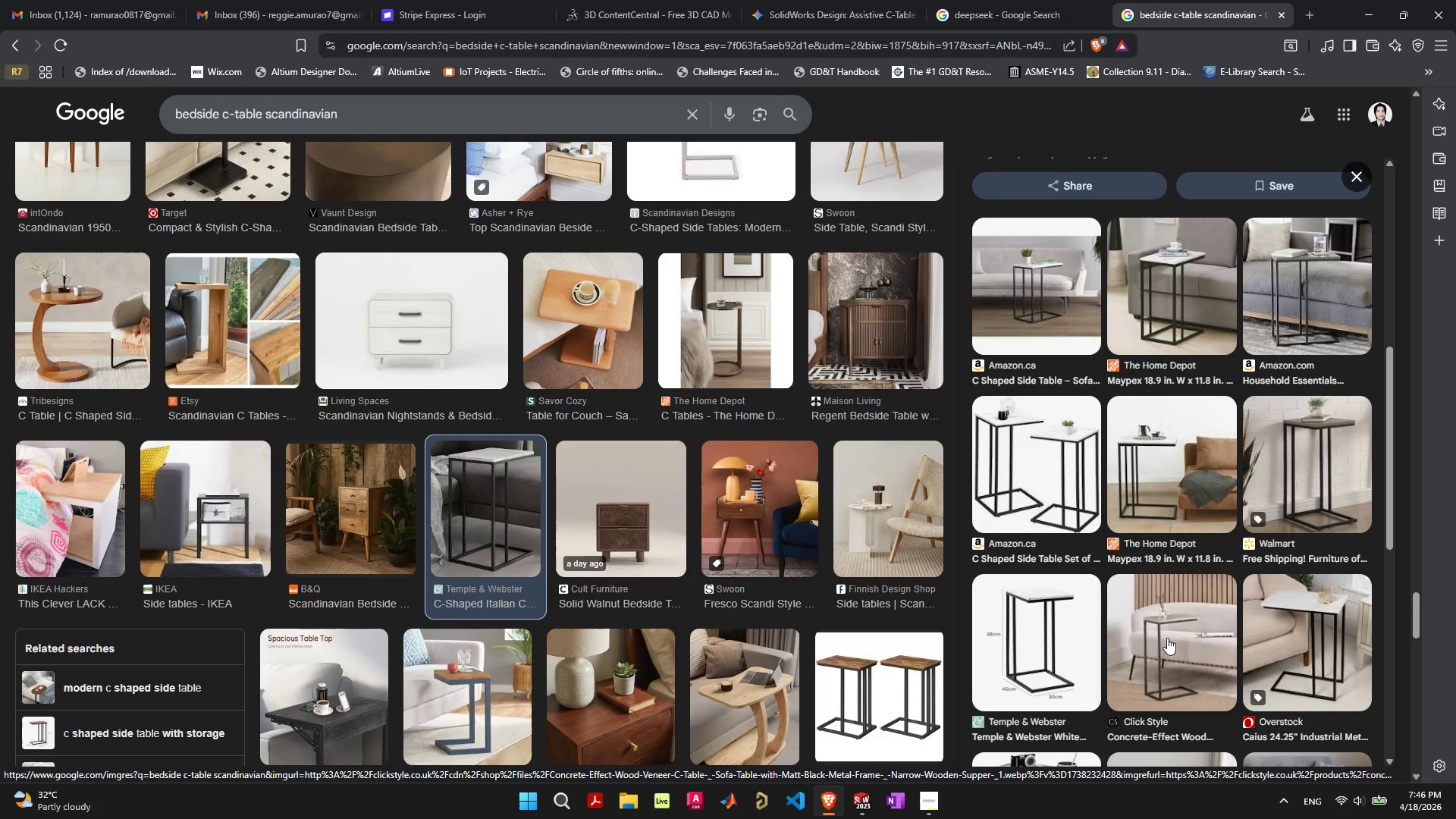 
scroll: coordinate [1167, 638], scroll_direction: up, amount: 5.0
 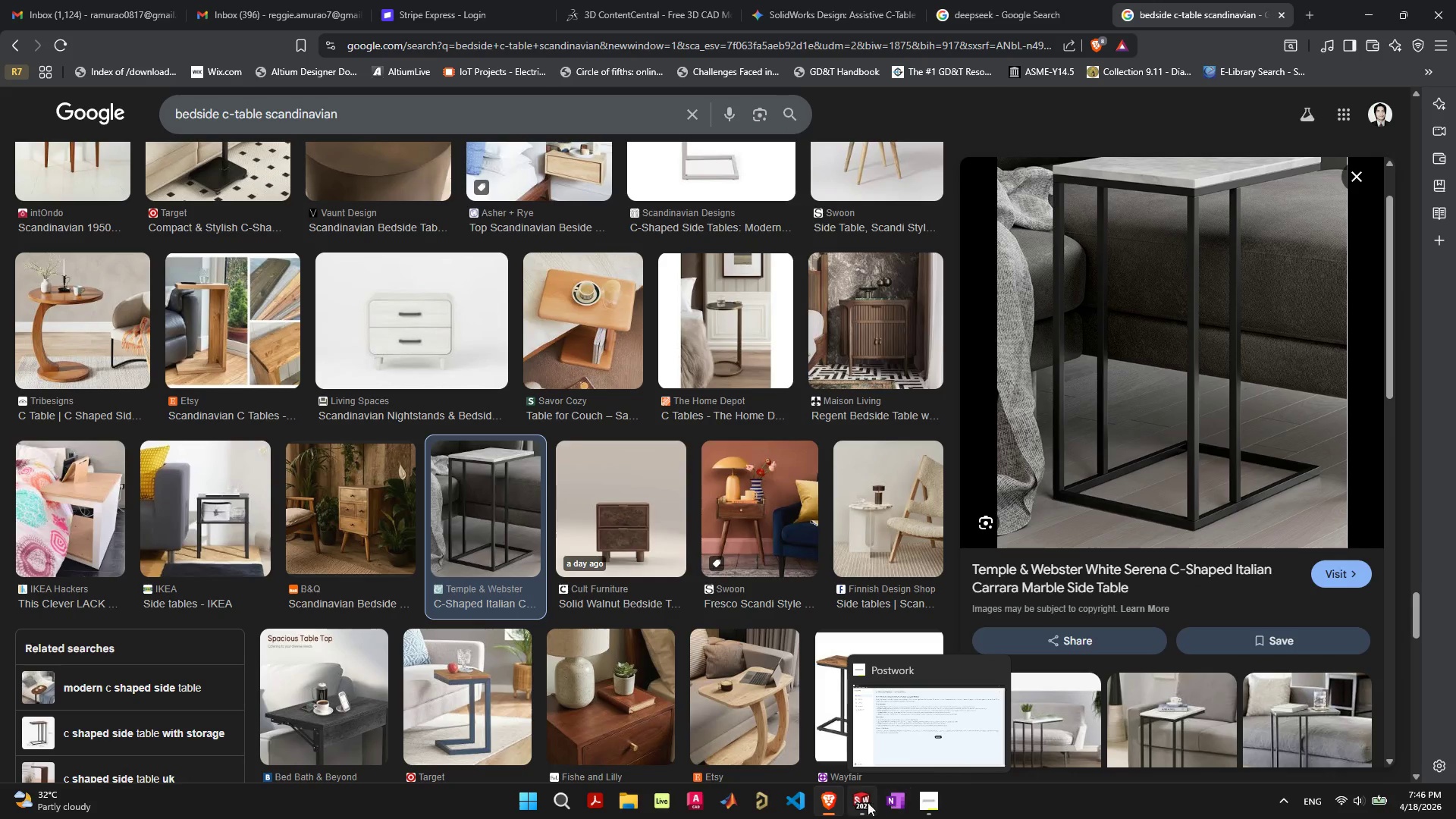 
left_click([868, 802])
 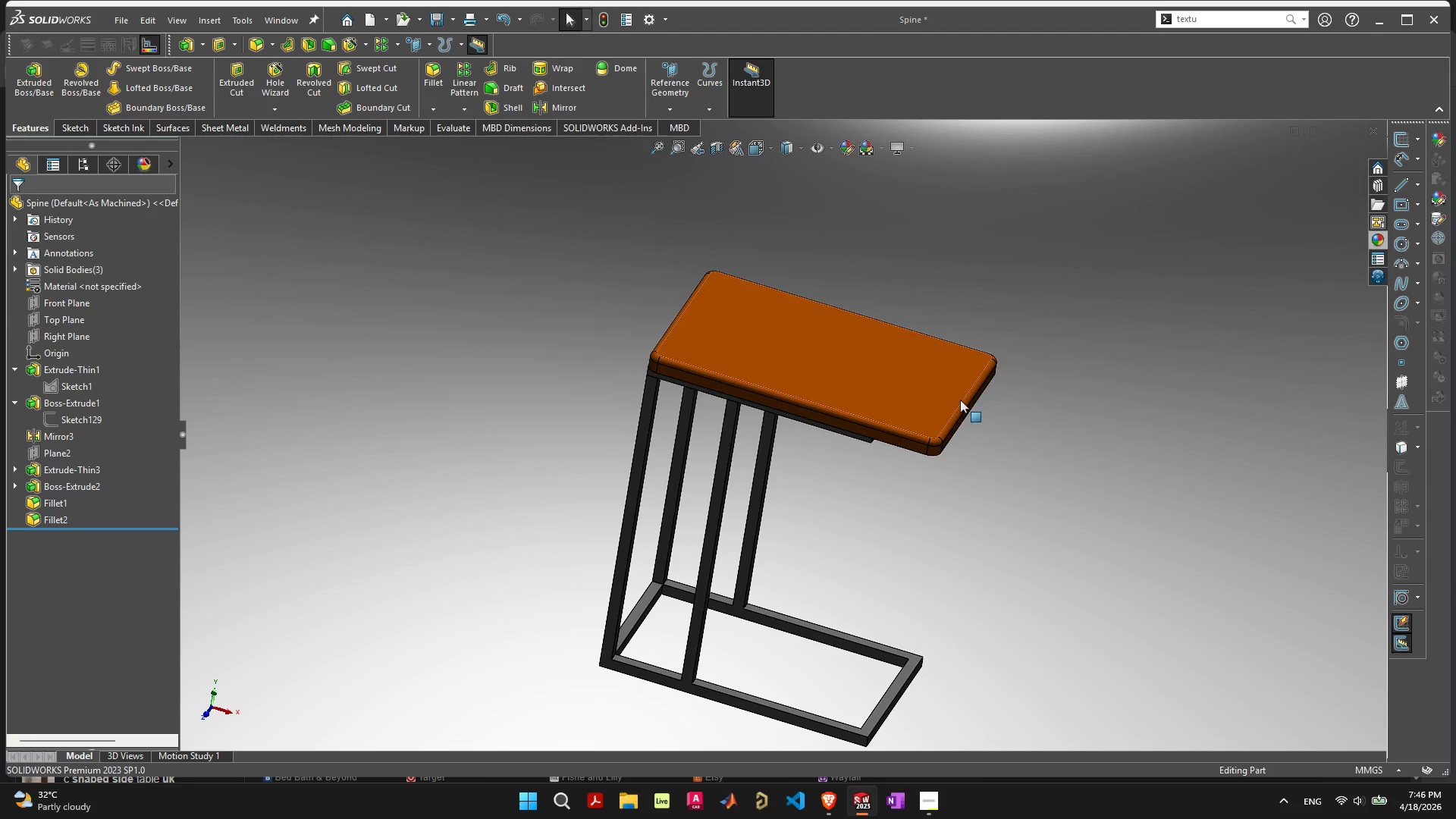 
left_click([934, 376])
 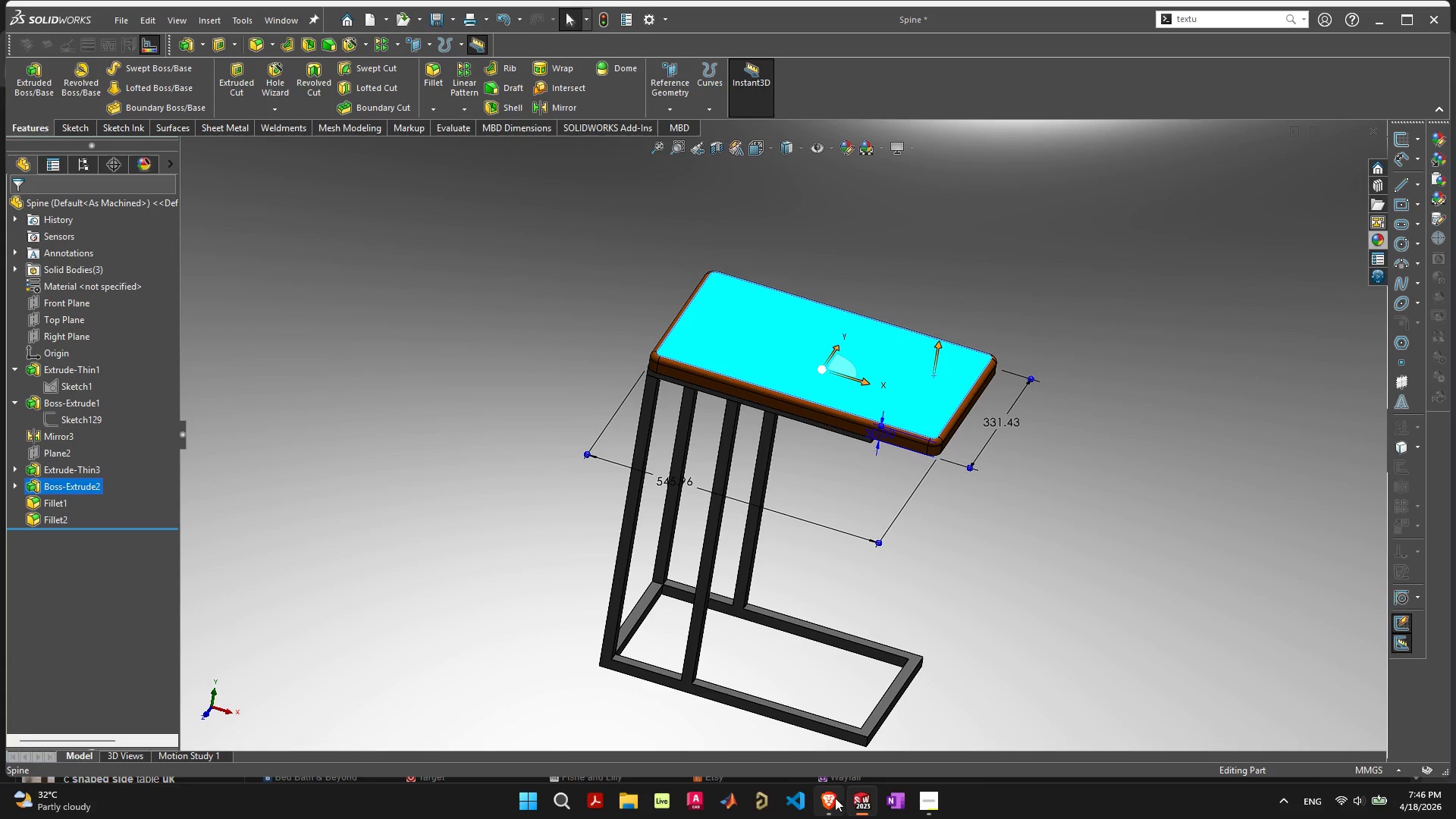 
left_click([934, 809])